 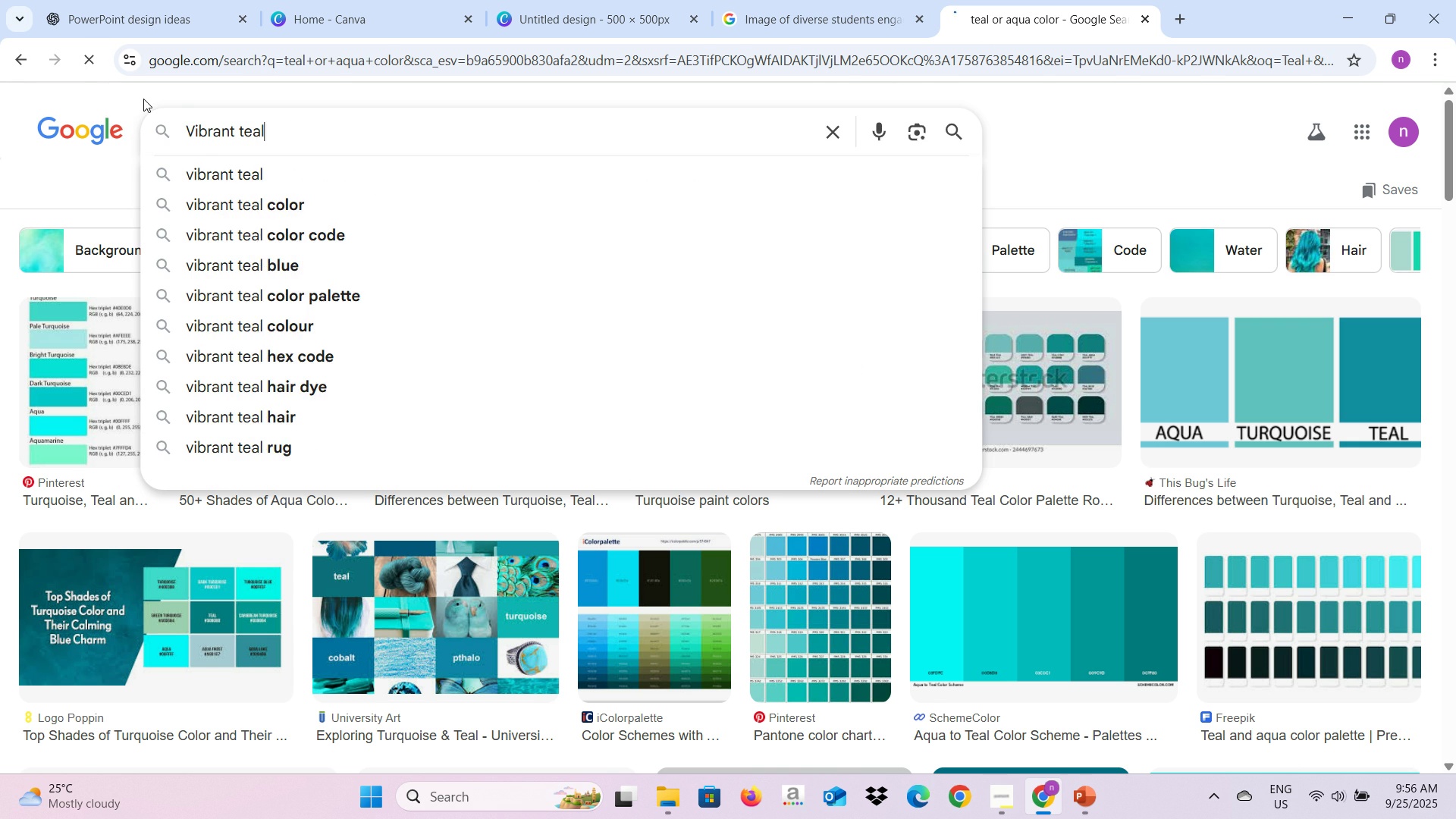 
key(Enter)
 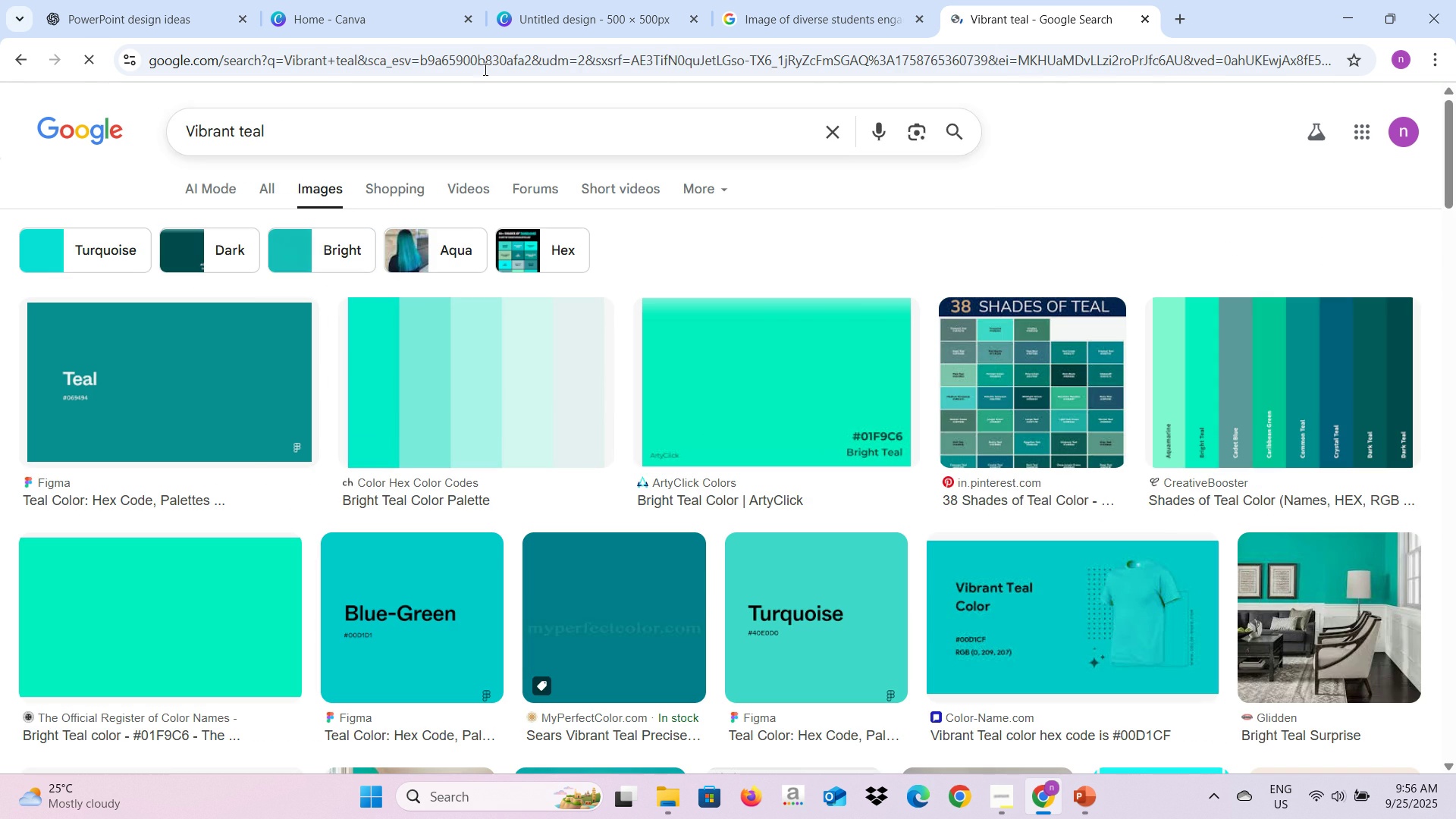 
left_click([187, 618])
 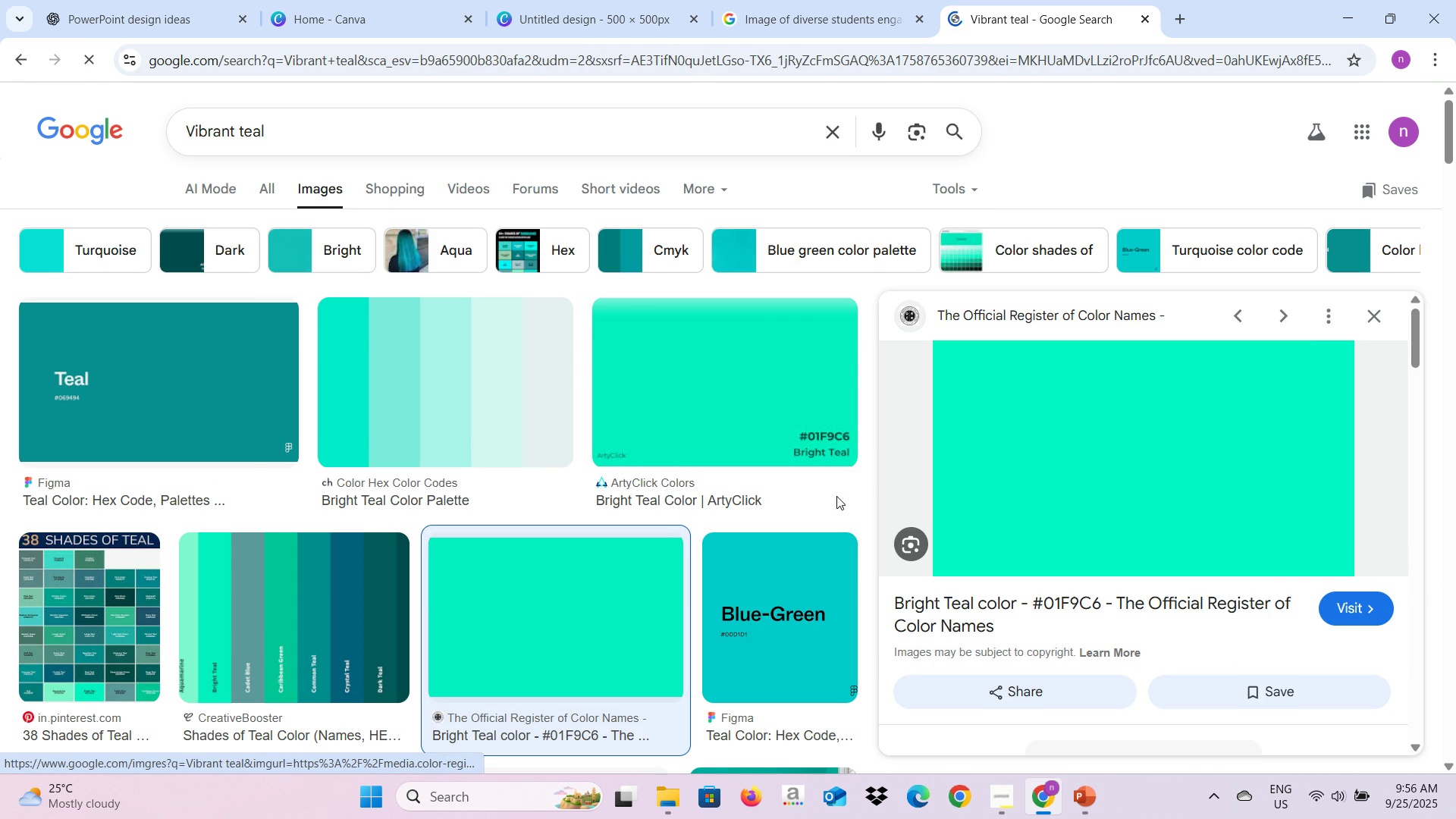 
right_click([1065, 443])
 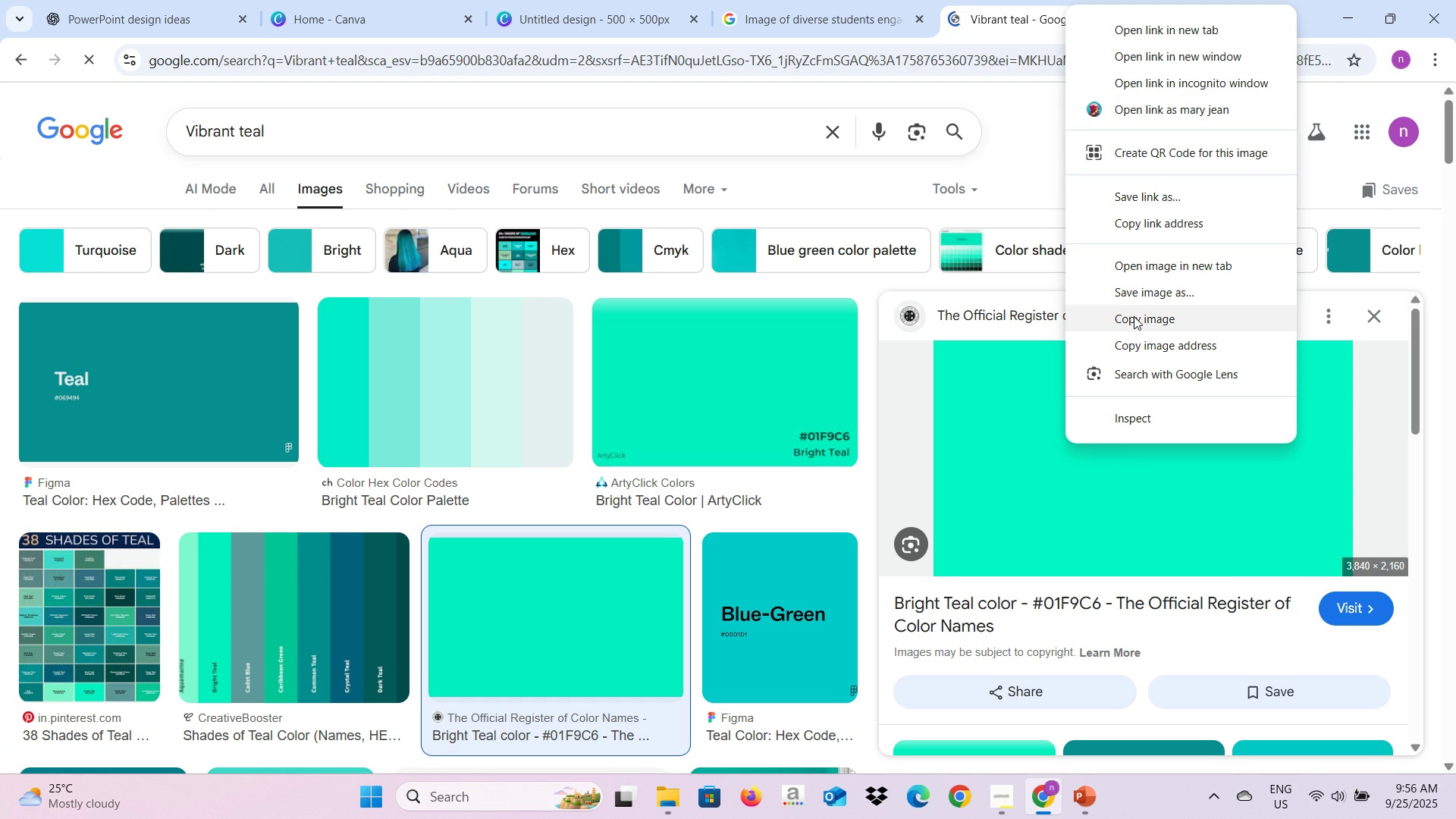 
left_click([1134, 316])
 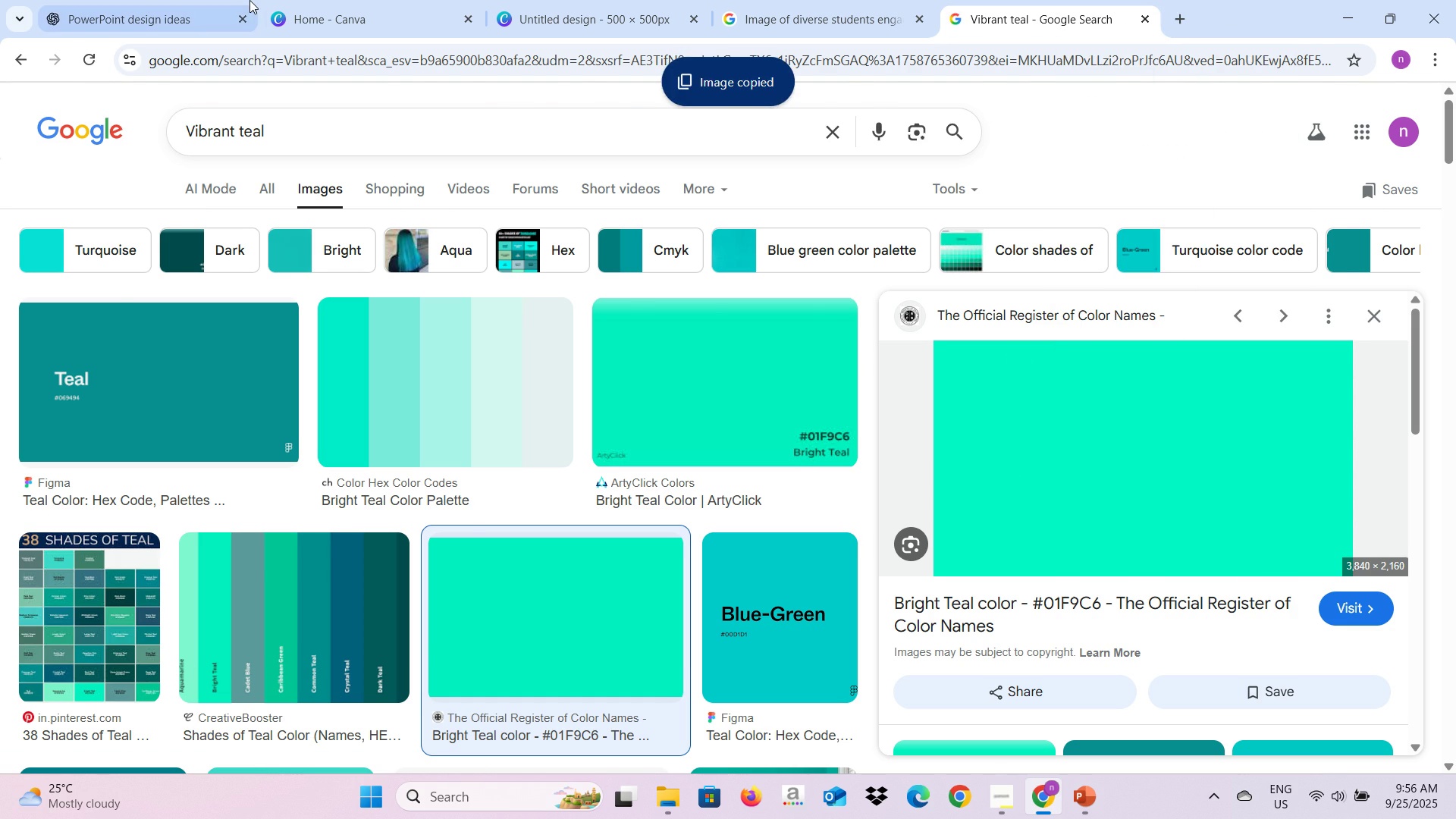 
key(Alt+AltLeft)
 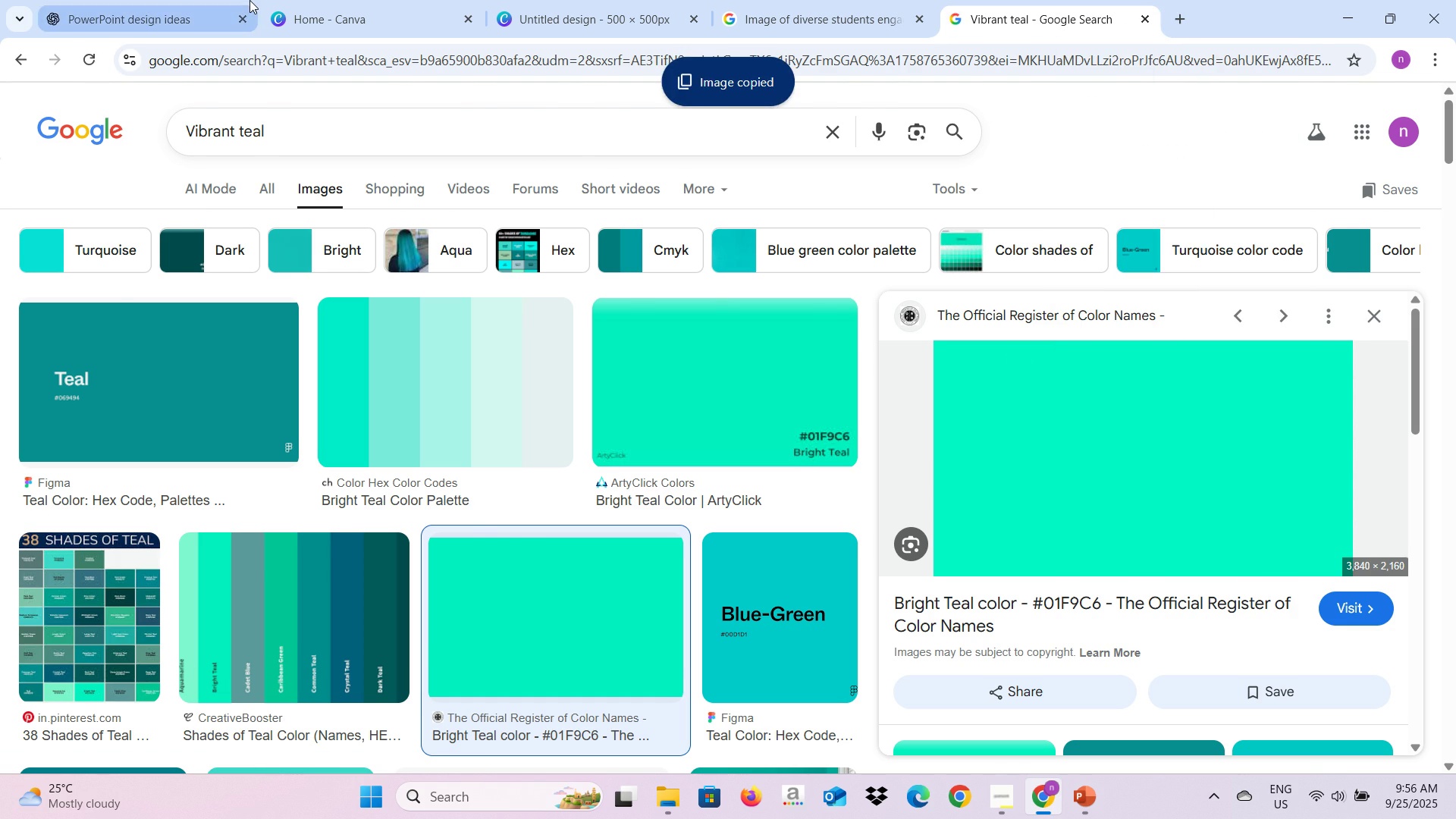 
key(Alt+Tab)
 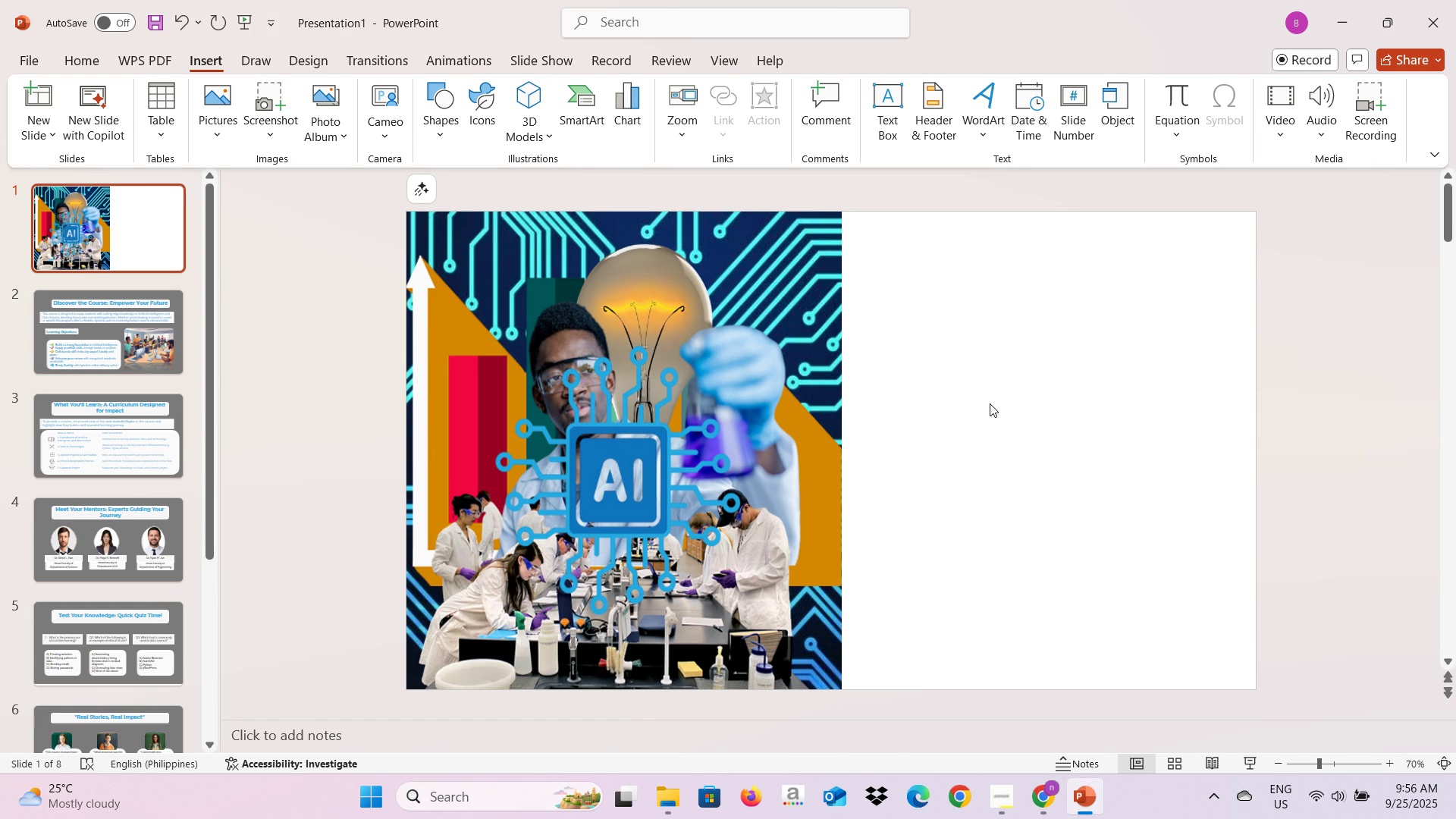 
left_click([990, 403])